 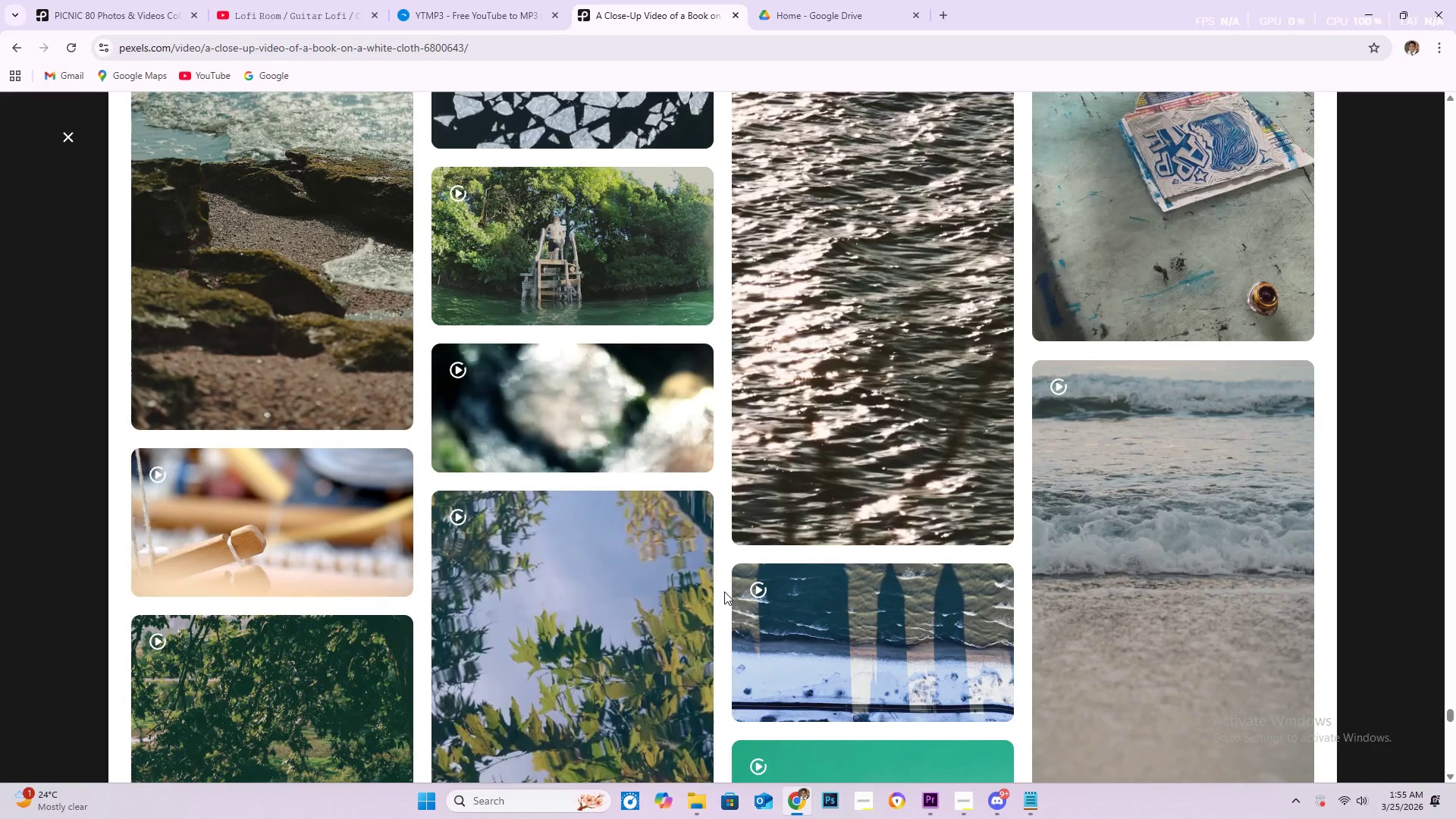 
scroll: coordinate [388, 537], scroll_direction: up, amount: 24.0
 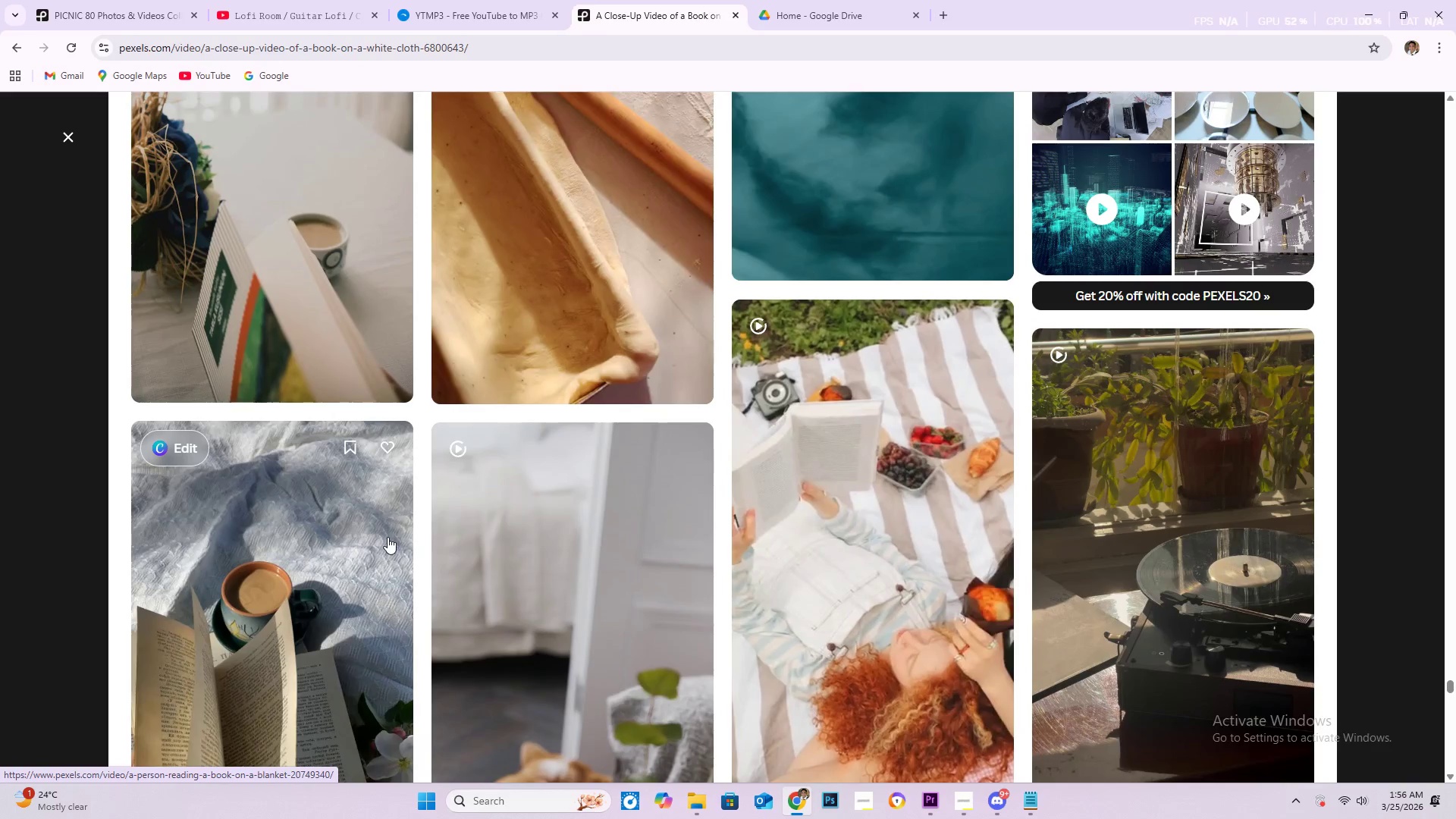 
scroll: coordinate [388, 537], scroll_direction: up, amount: 10.0
 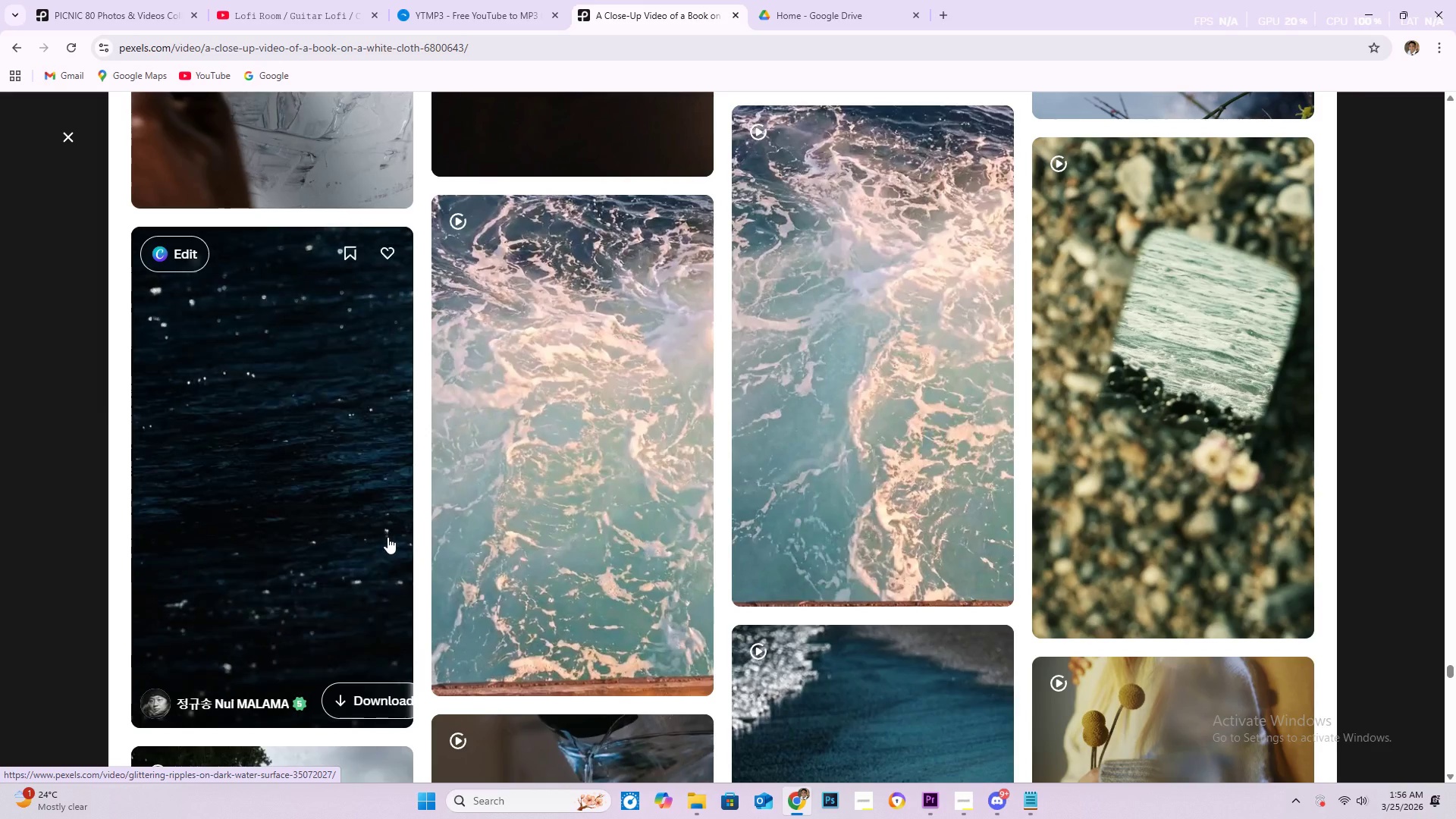 
scroll: coordinate [388, 537], scroll_direction: up, amount: 1.0
 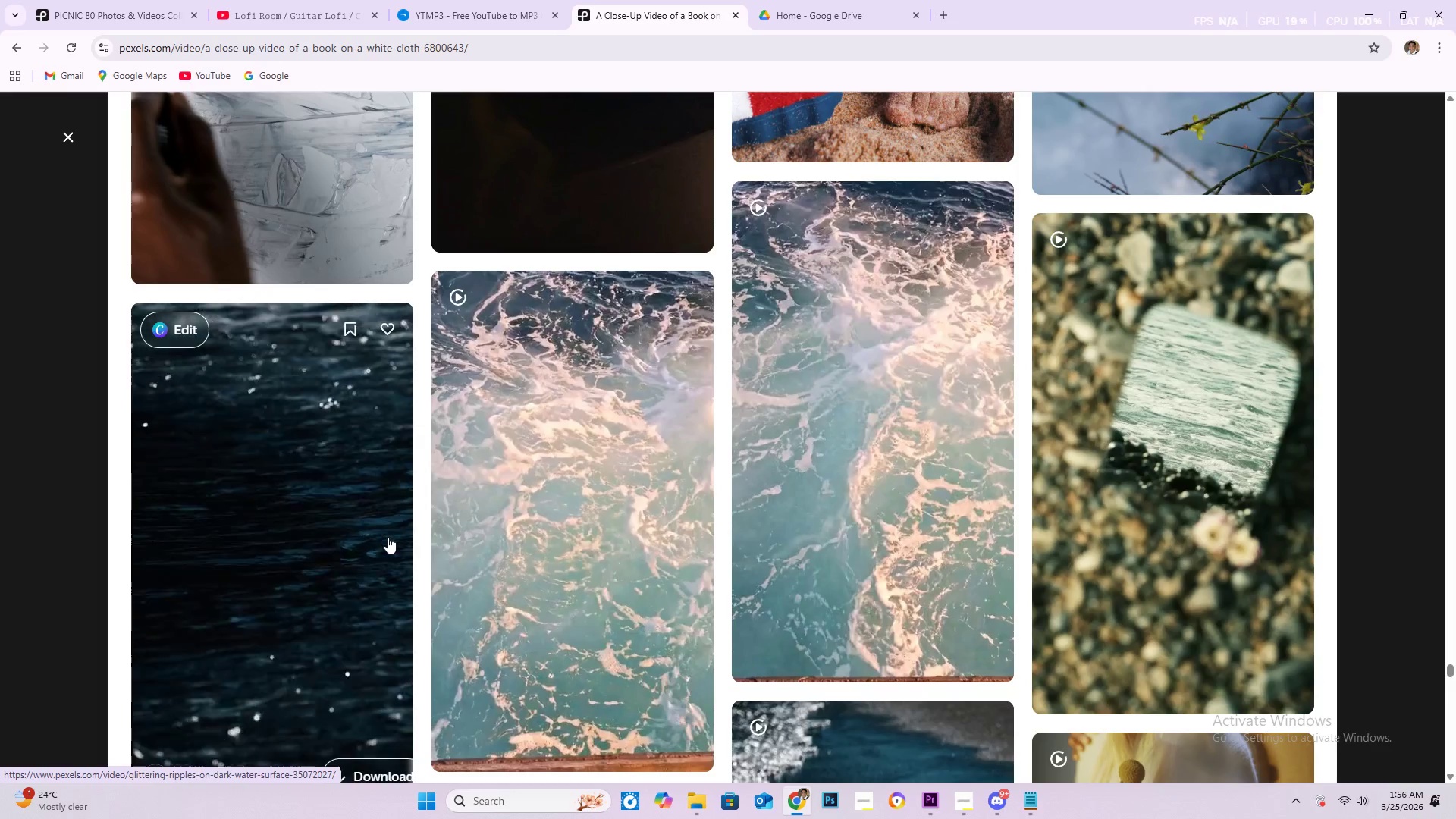 
wait(5.52)
 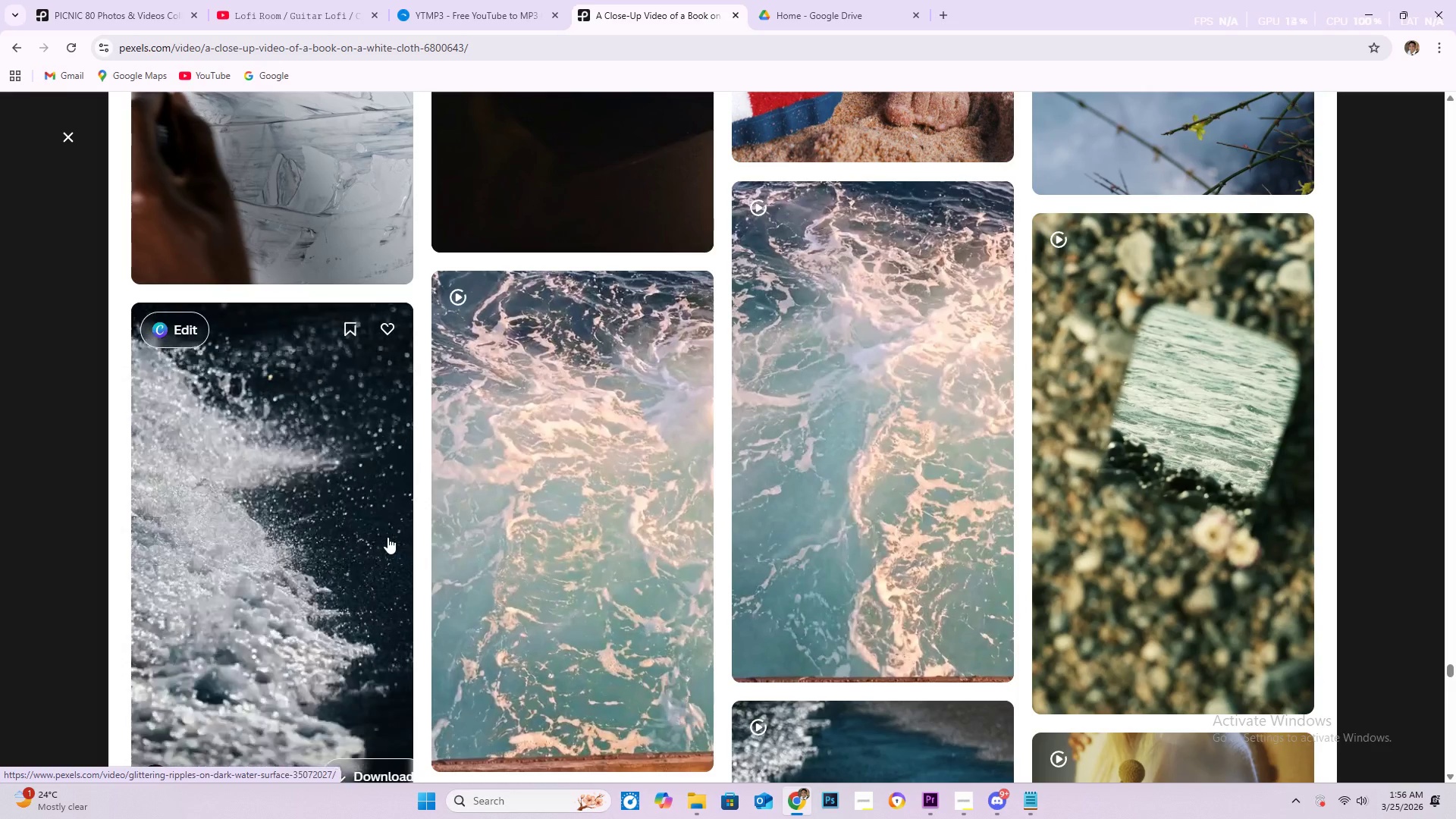 
scroll: coordinate [543, 553], scroll_direction: up, amount: 17.0
 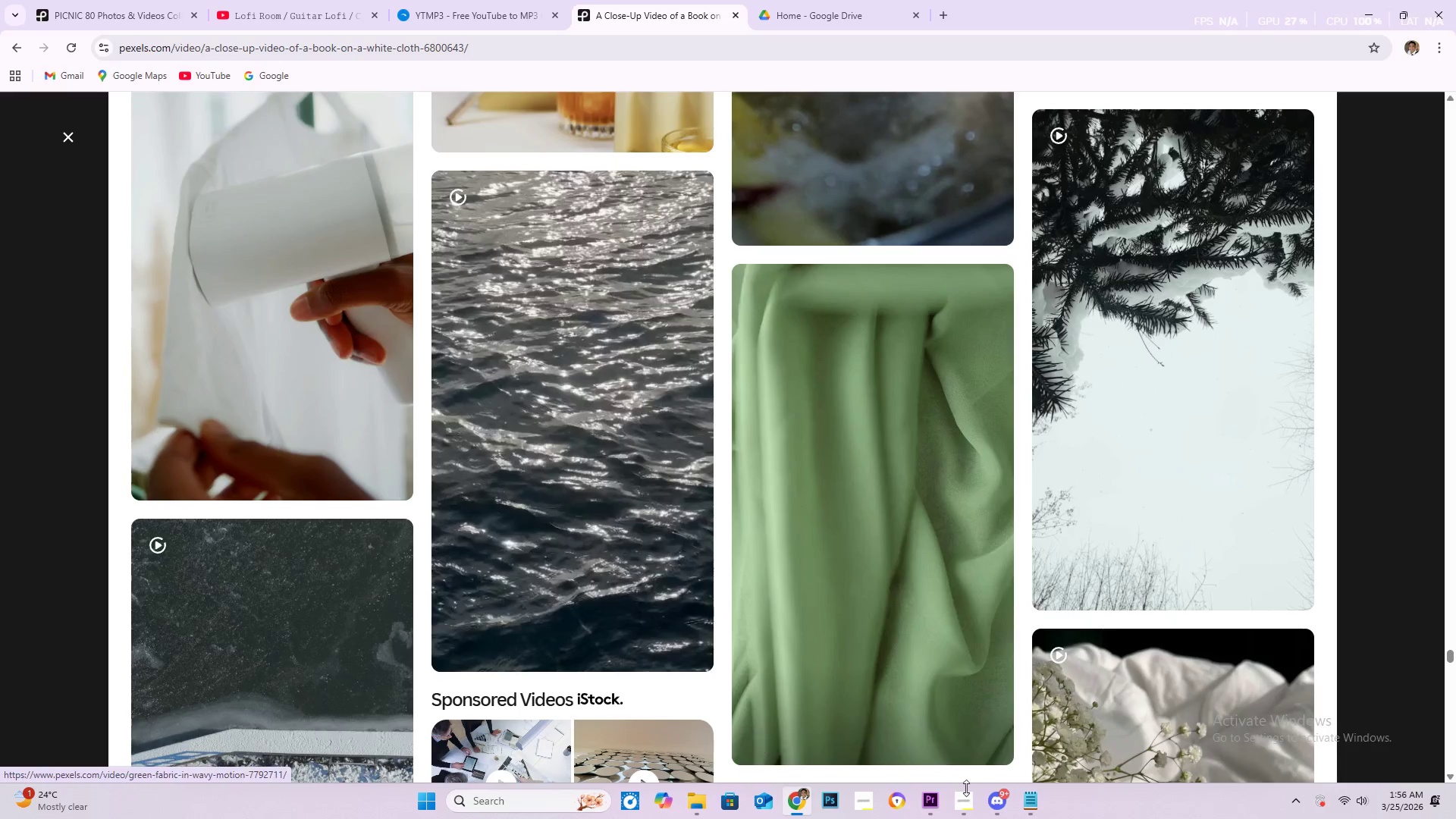 
left_click([968, 792])